 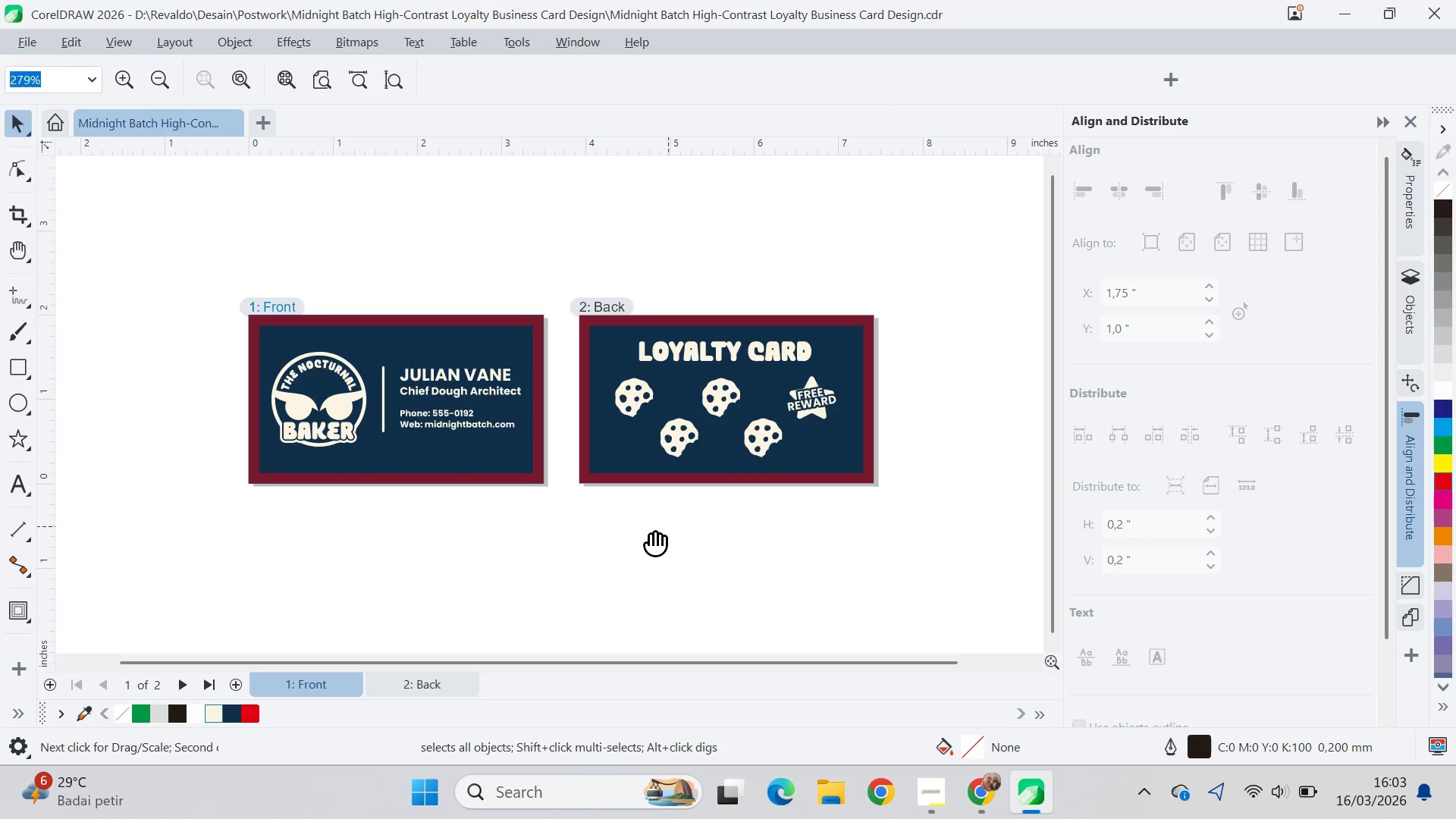 
type(qv)
 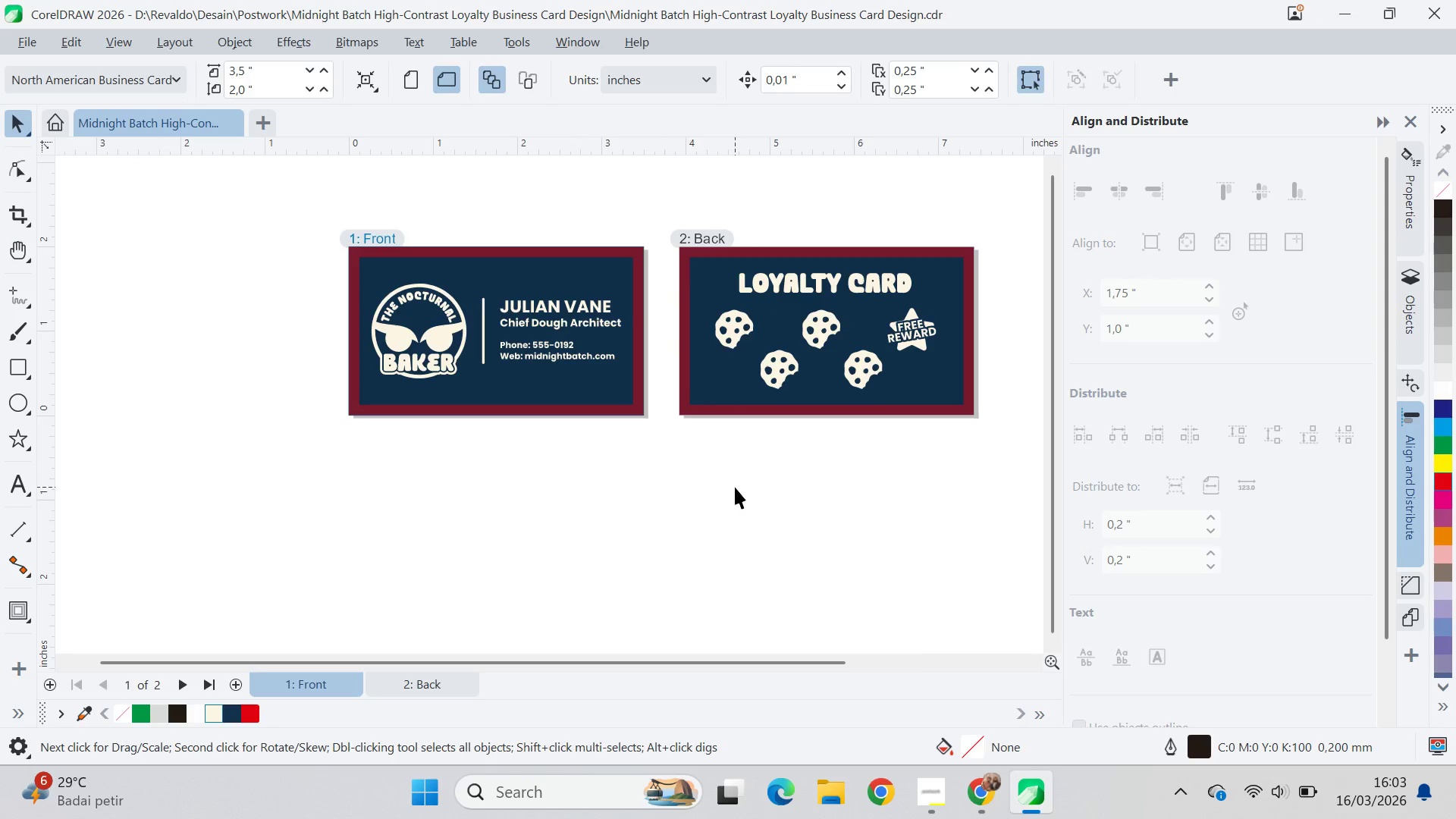 
left_click_drag(start_coordinate=[633, 541], to_coordinate=[733, 473])
 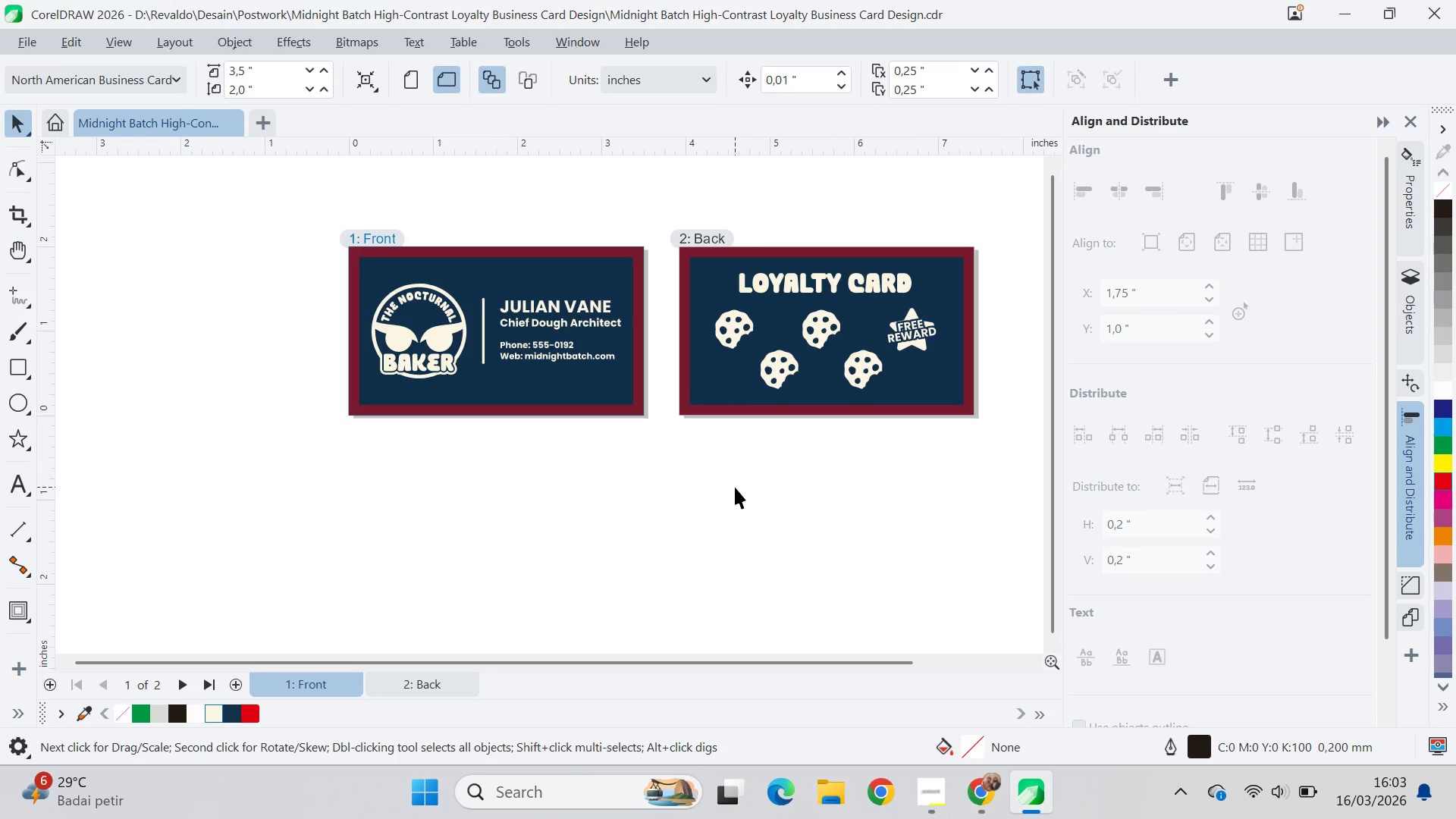 
left_click([735, 487])
 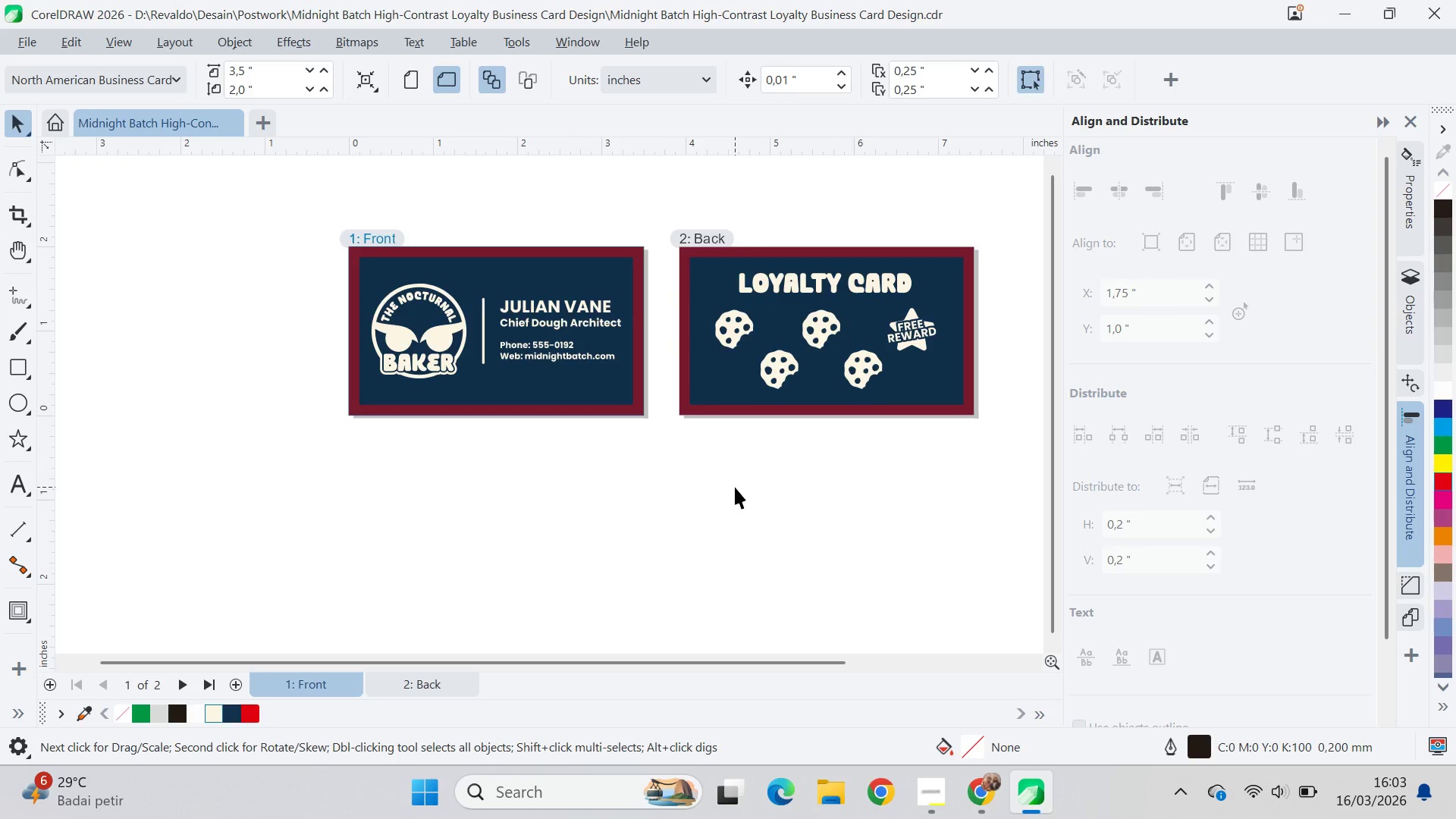 
scroll: coordinate [734, 487], scroll_direction: none, amount: 0.0
 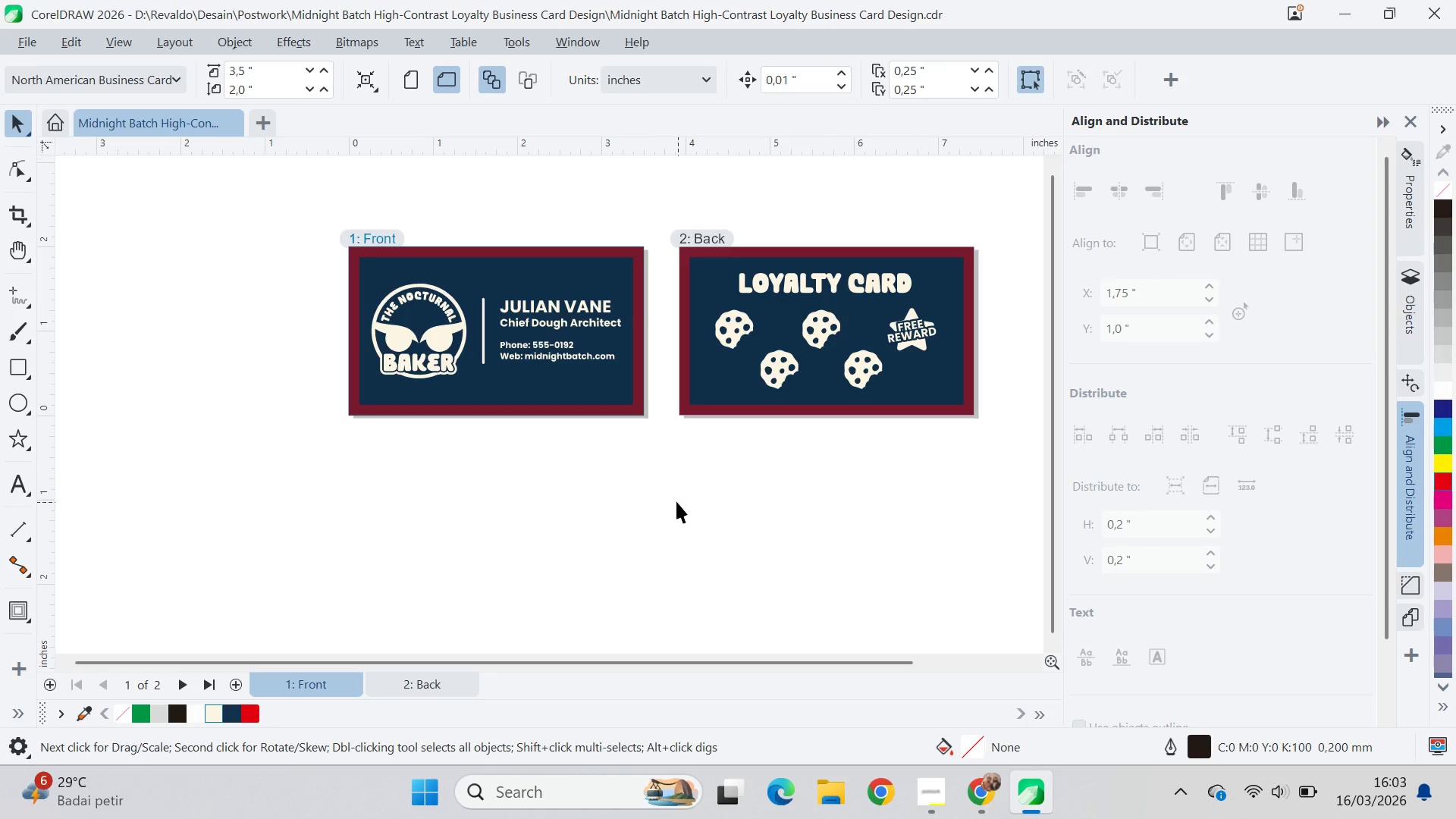 
left_click_drag(start_coordinate=[648, 474], to_coordinate=[1004, 209])
 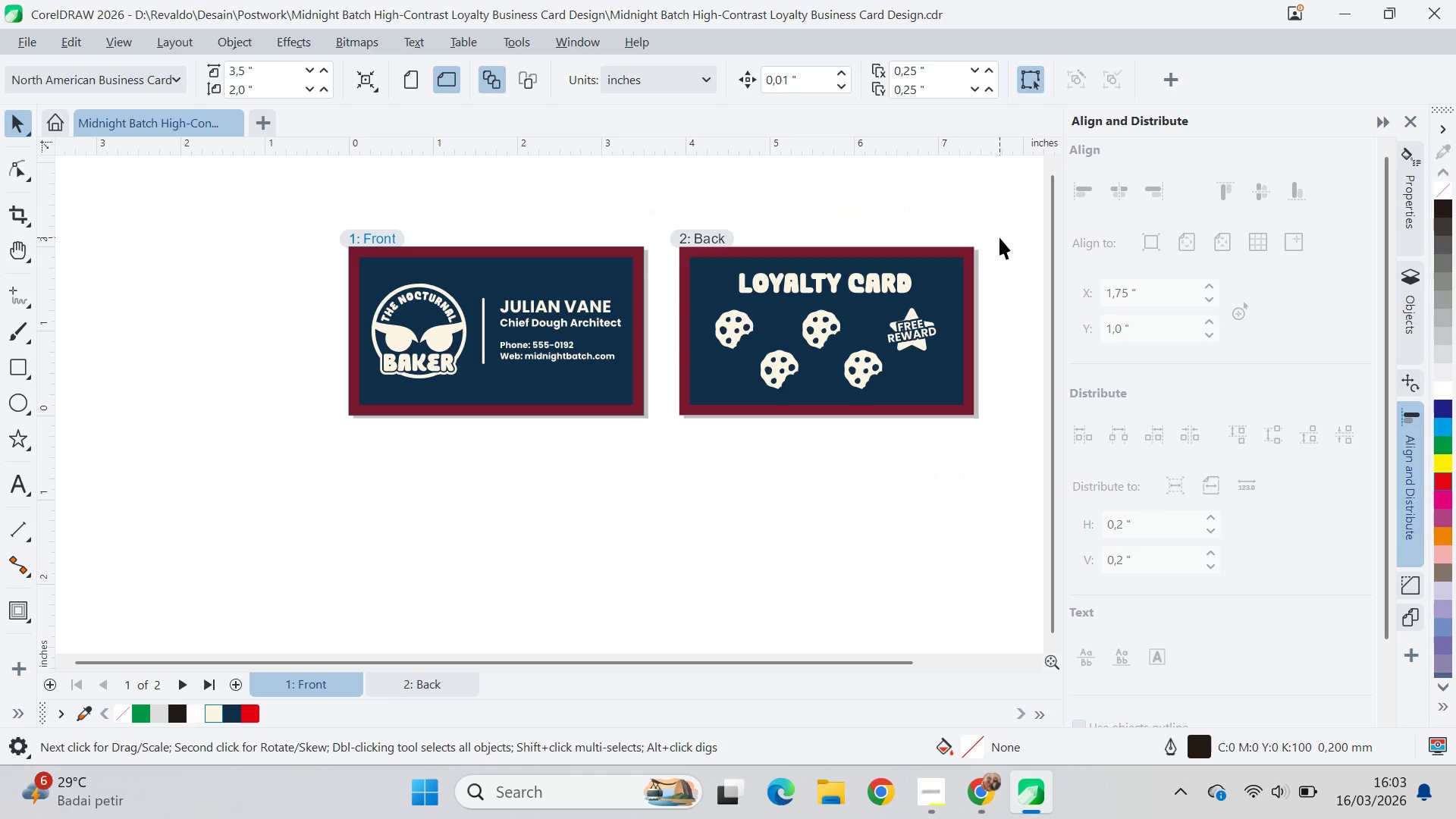 
key(Control+ControlLeft)
 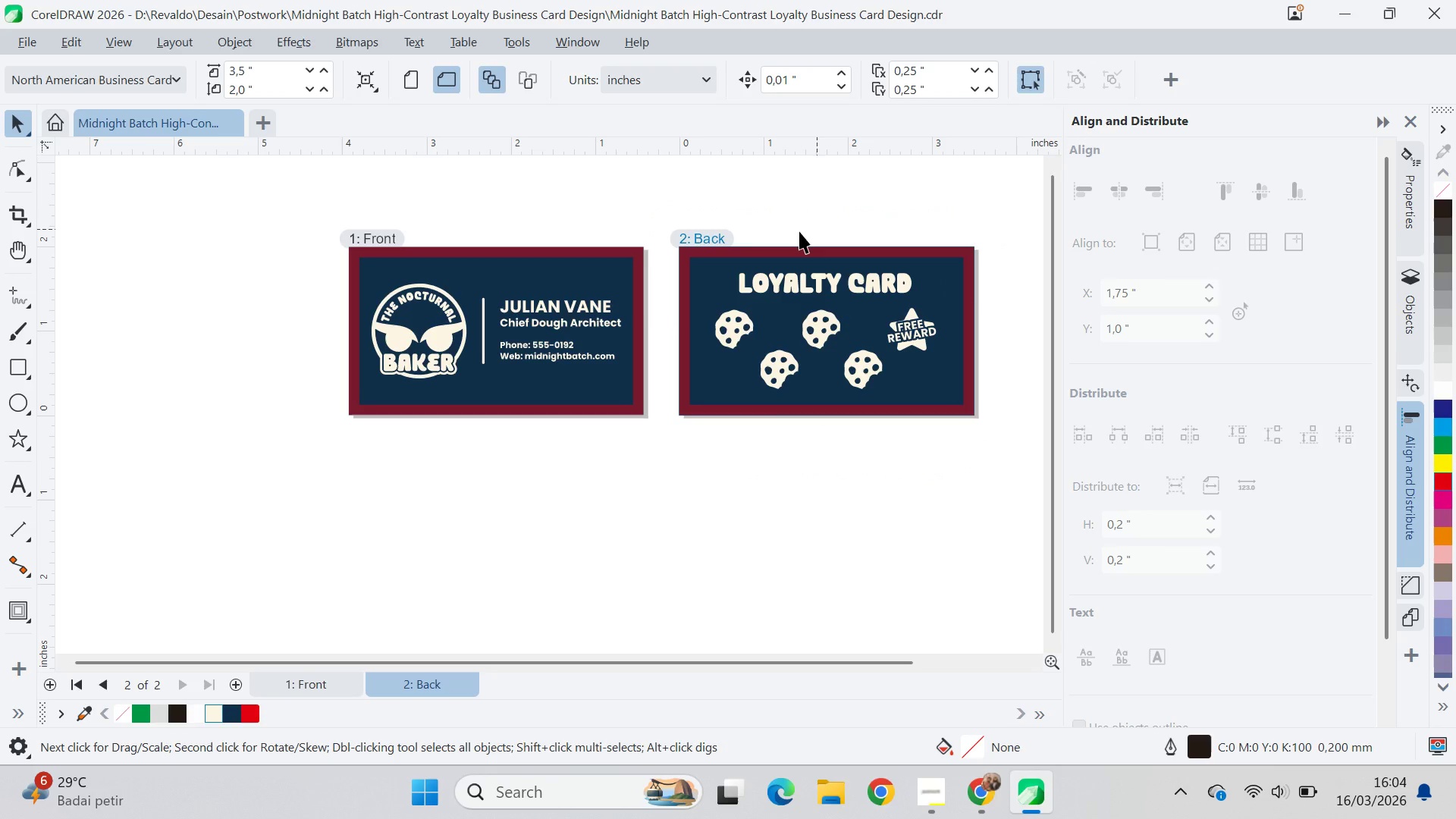 
left_click([713, 207])
 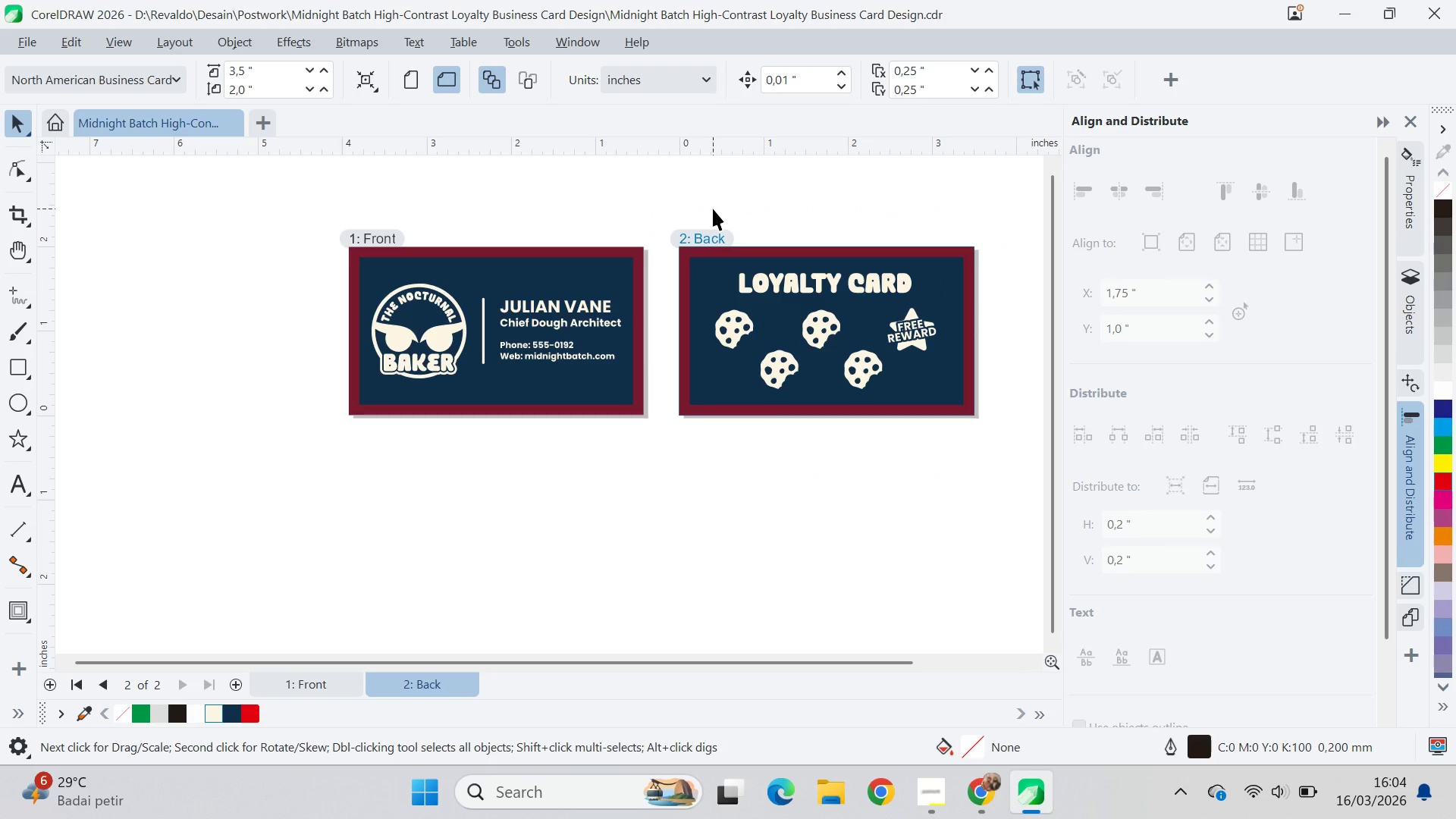 
key(Control+S)
 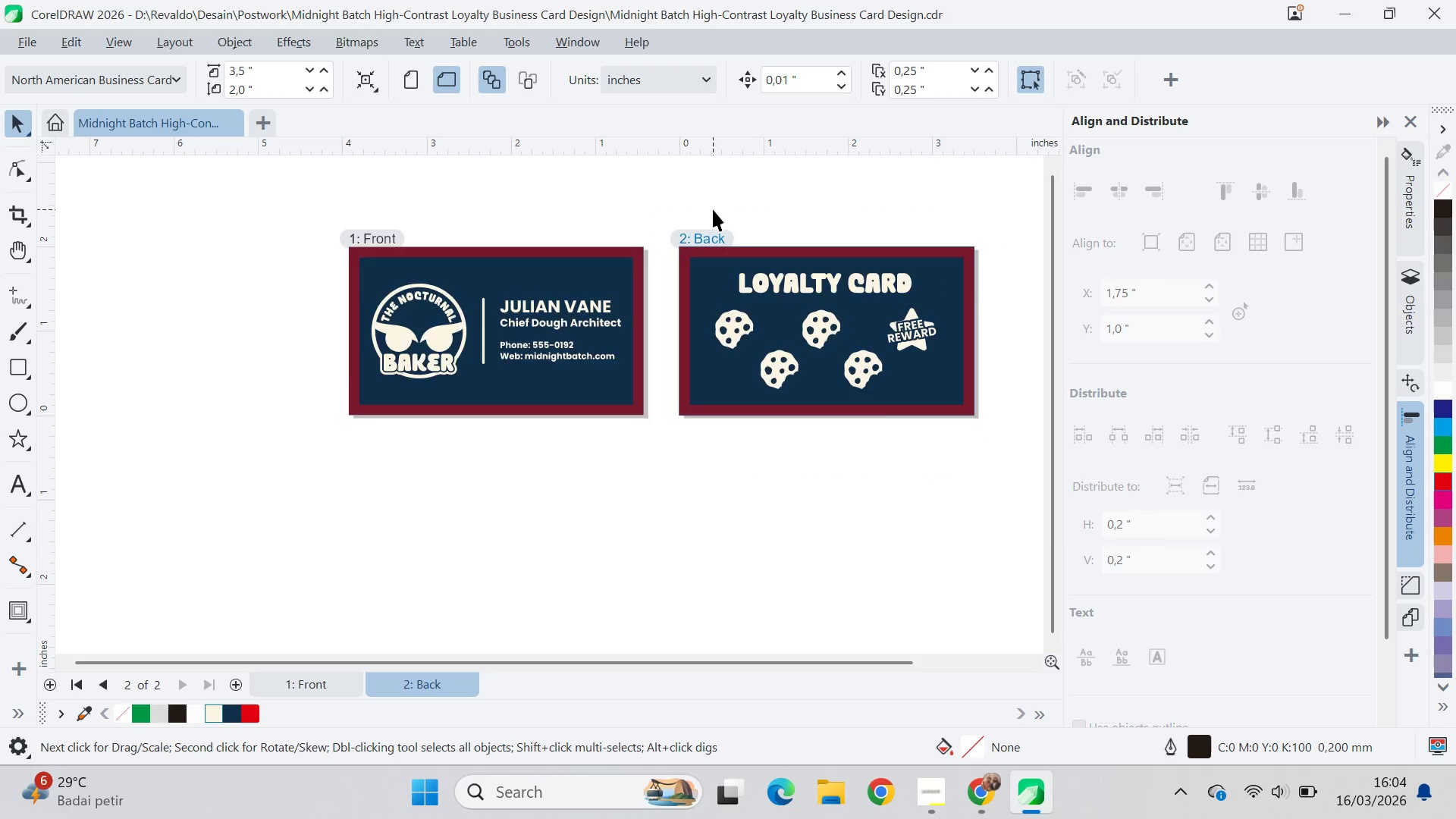 
key(Alt+Tab)